 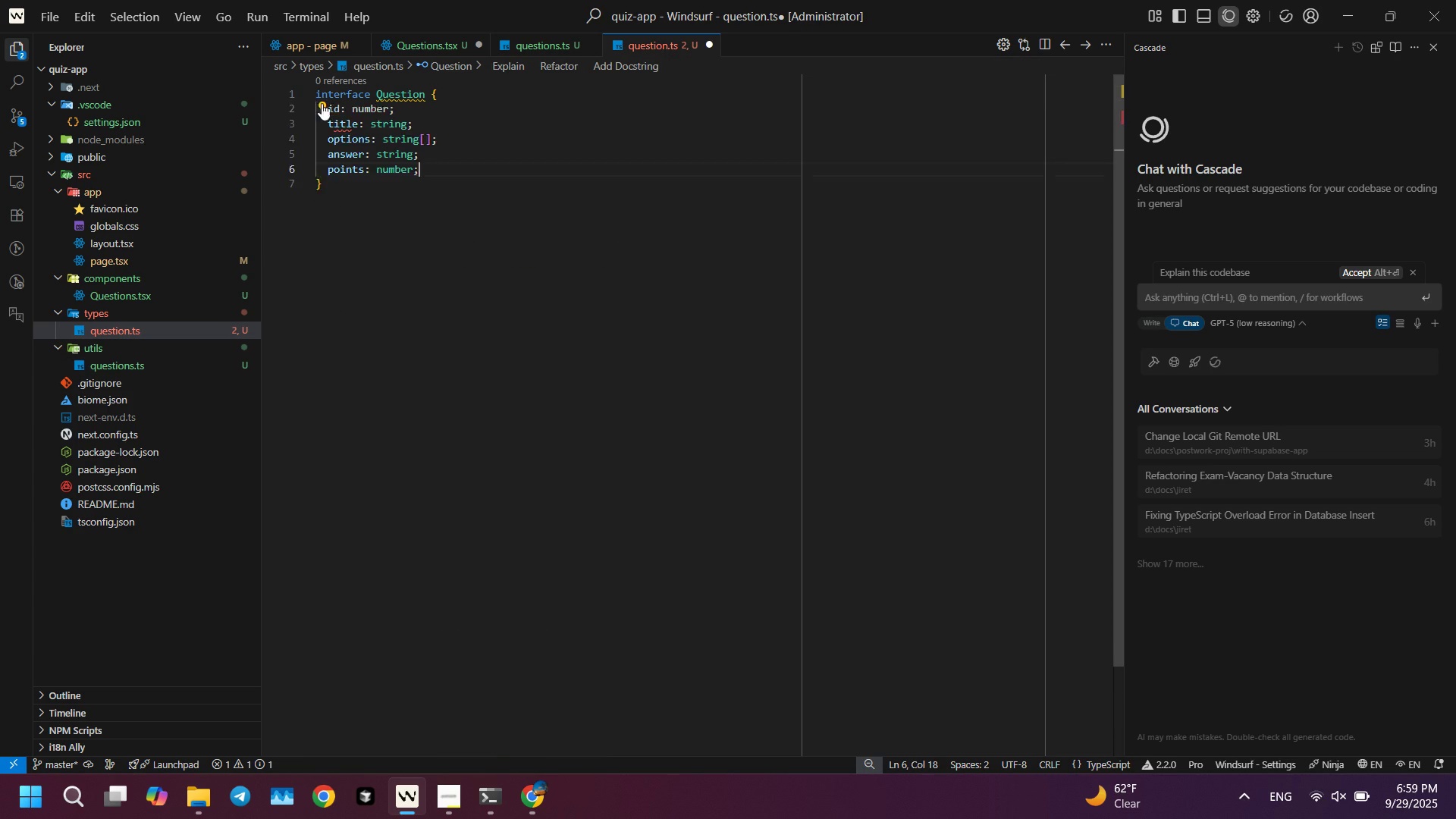 
key(Control+V)
 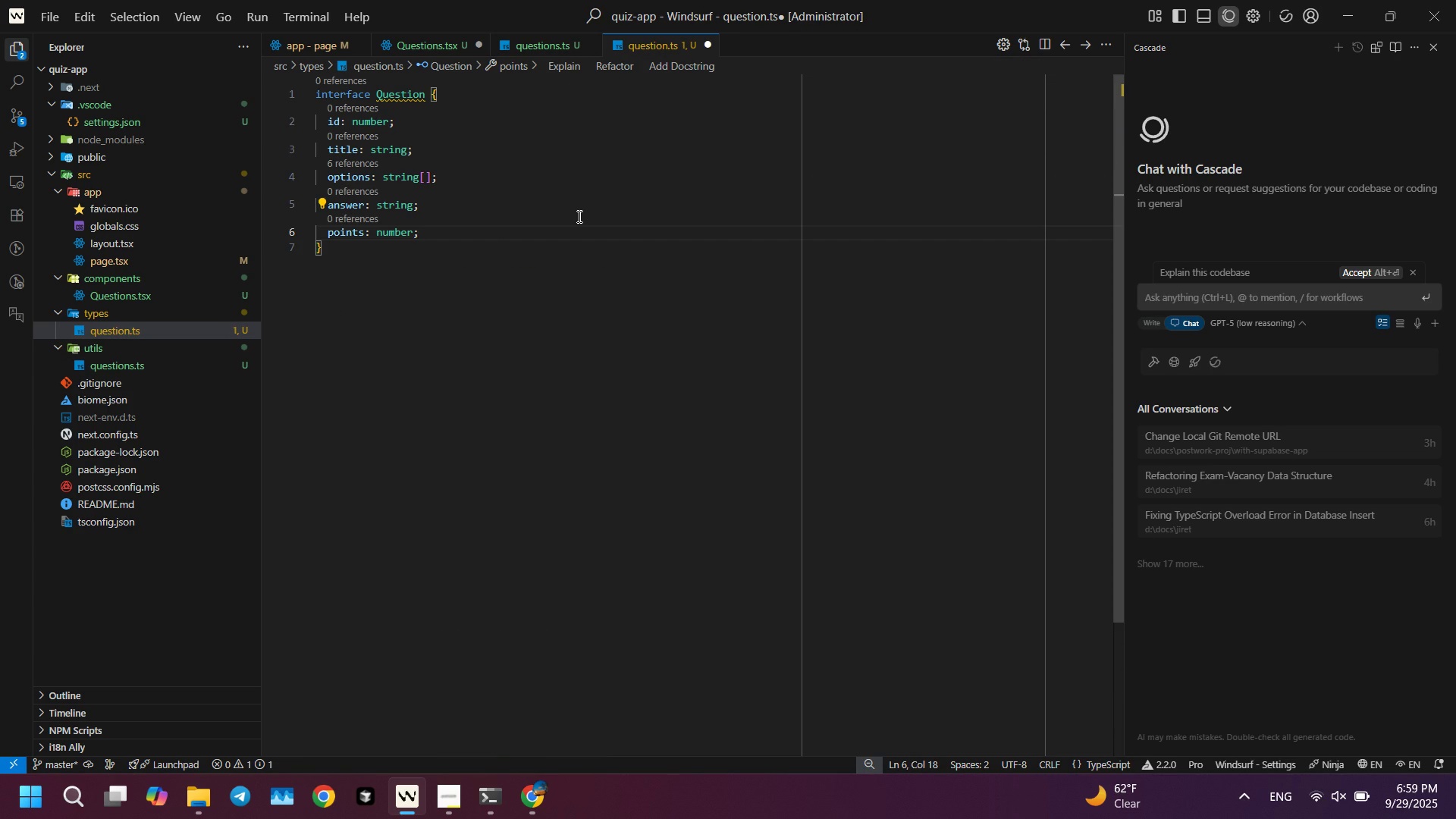 
left_click([580, 216])
 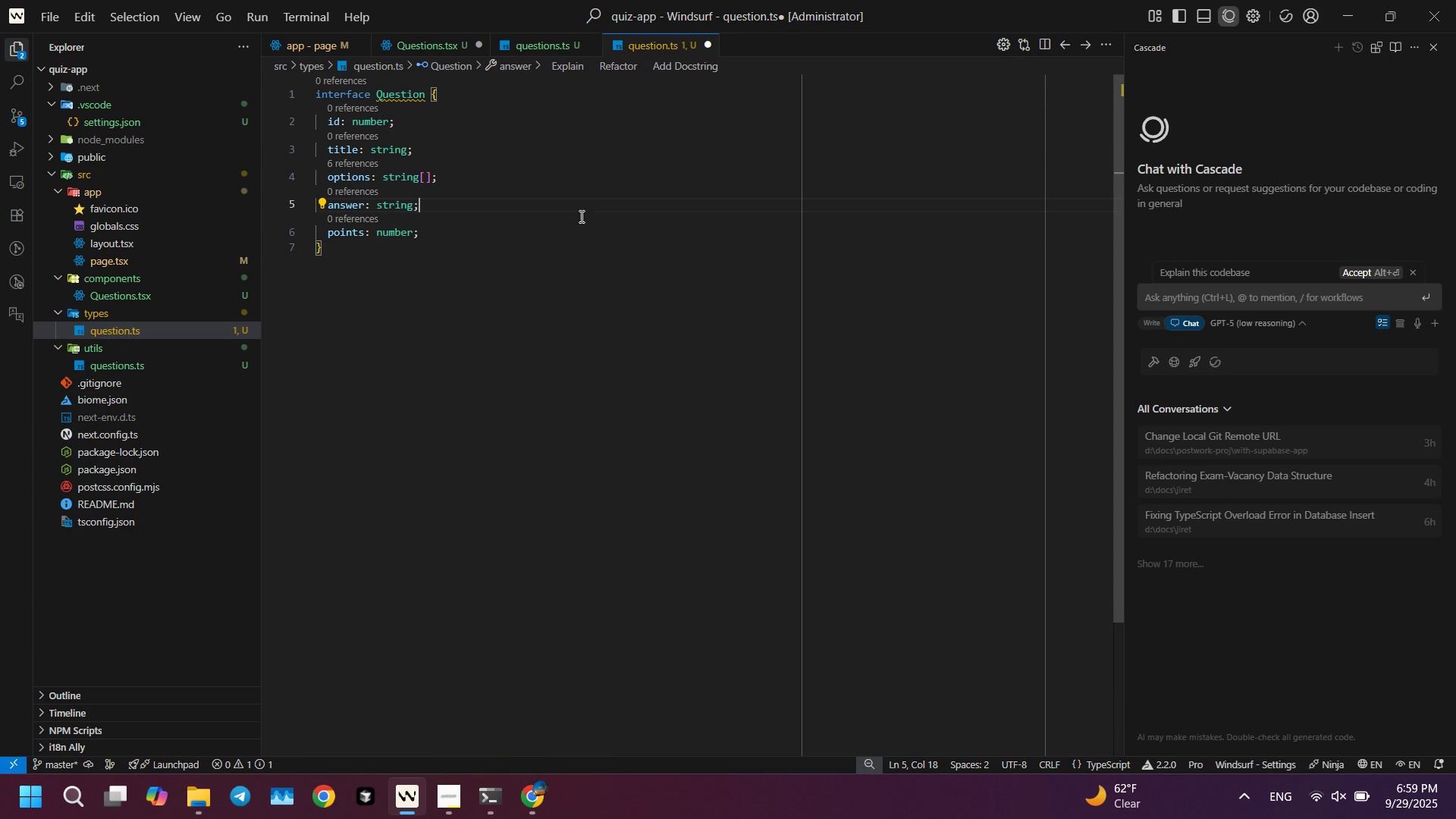 
key(Control+ControlLeft)
 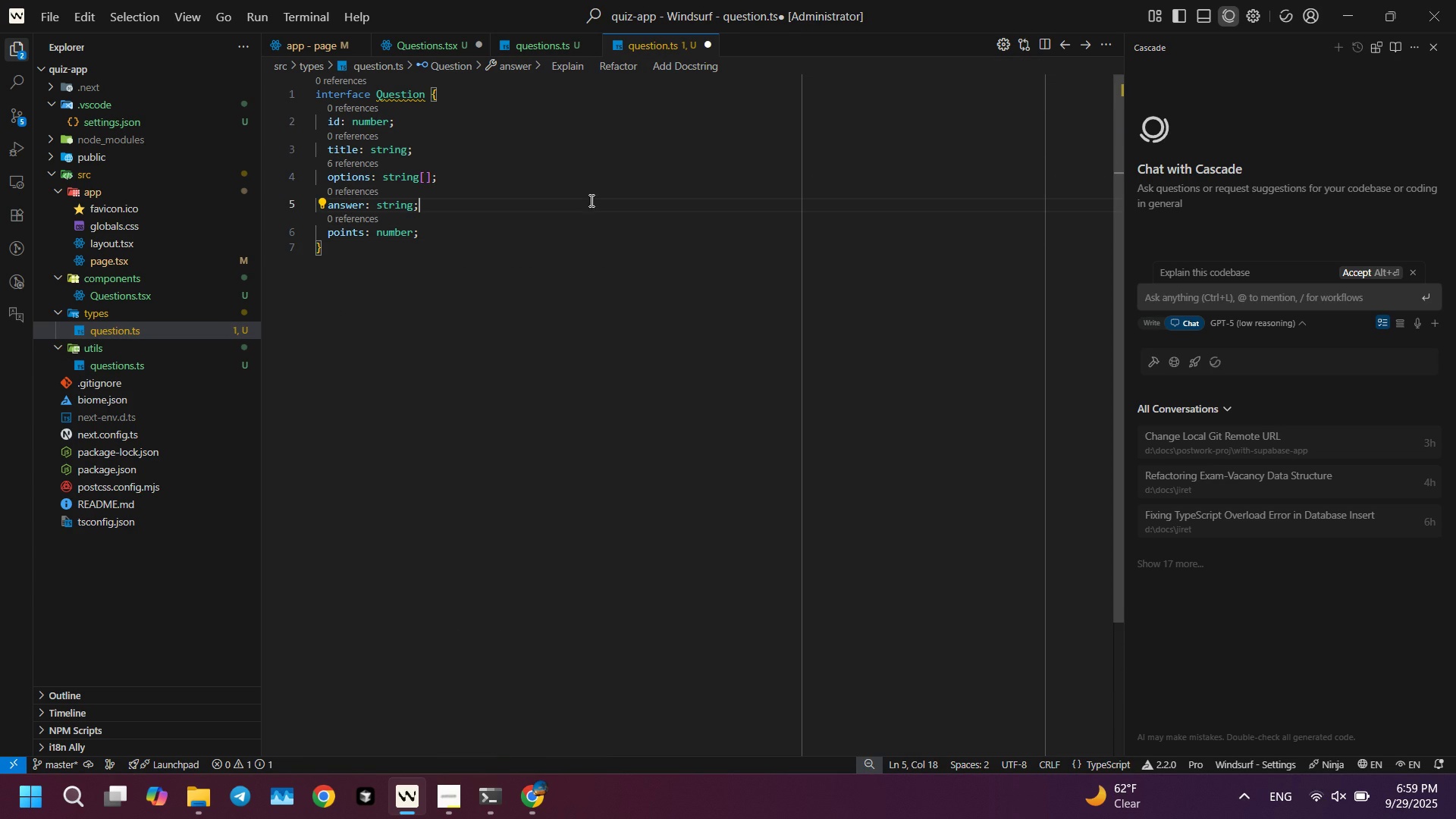 
key(Control+S)
 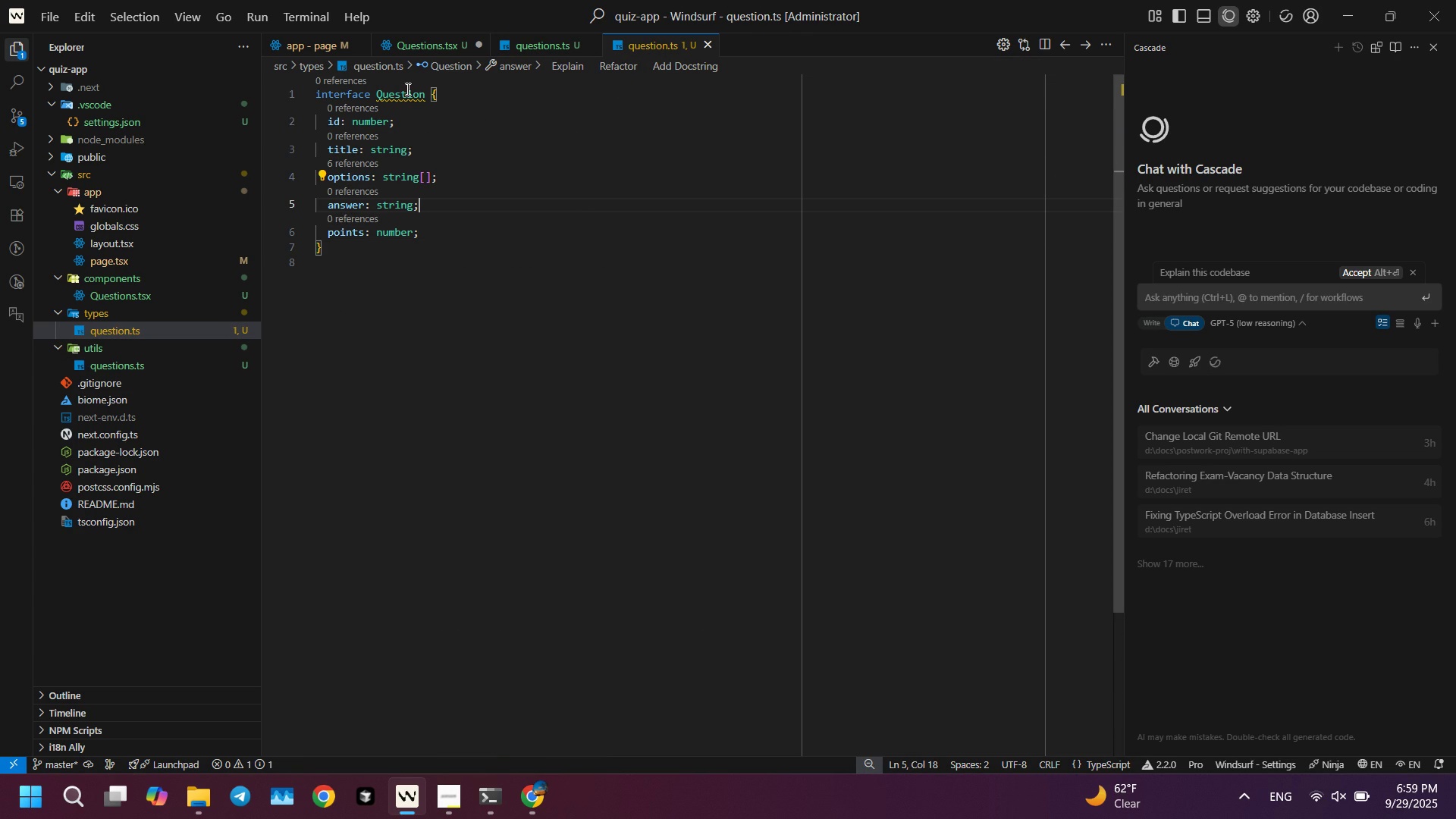 
left_click([404, 94])
 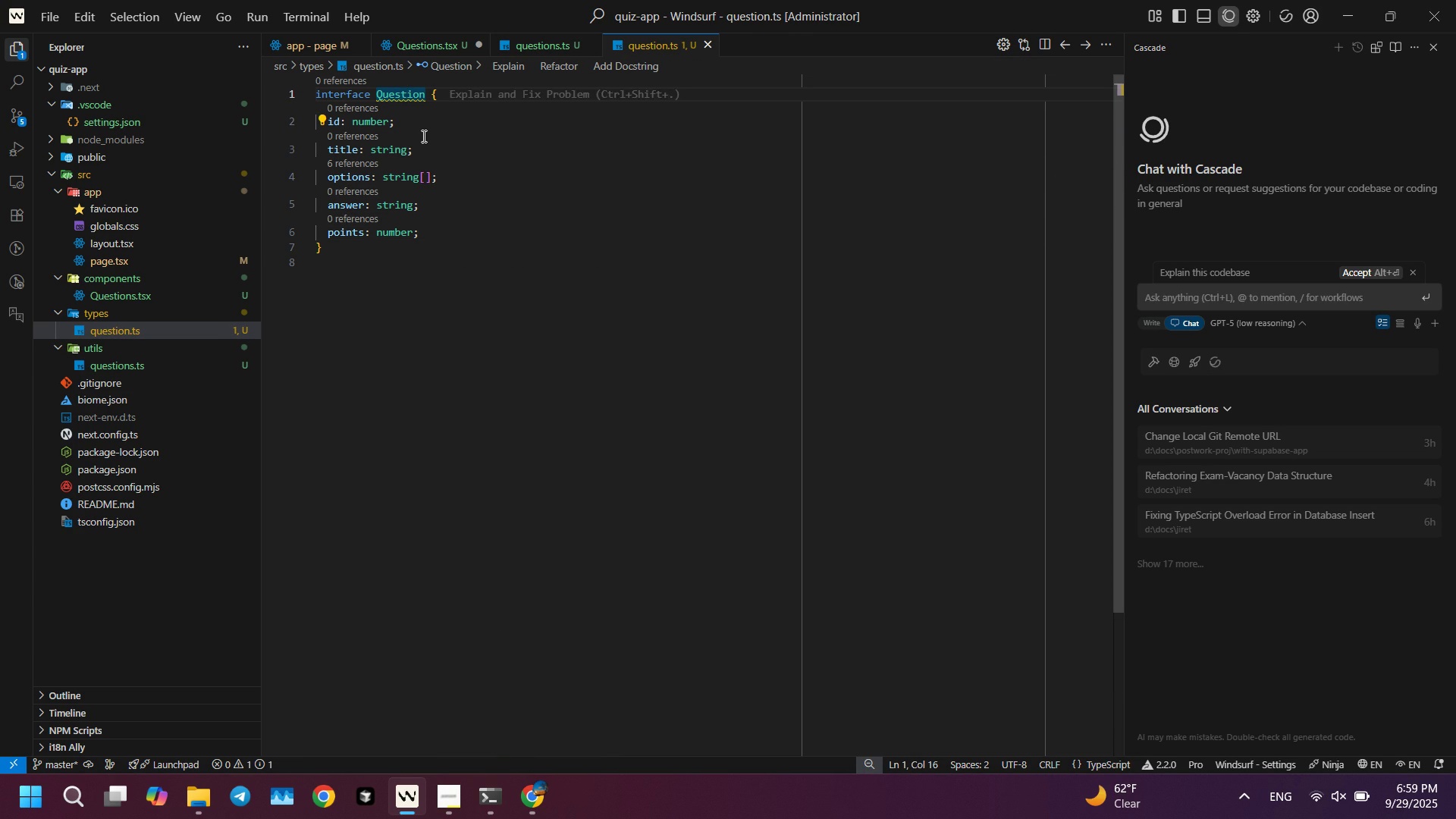 
key(ArrowLeft)
 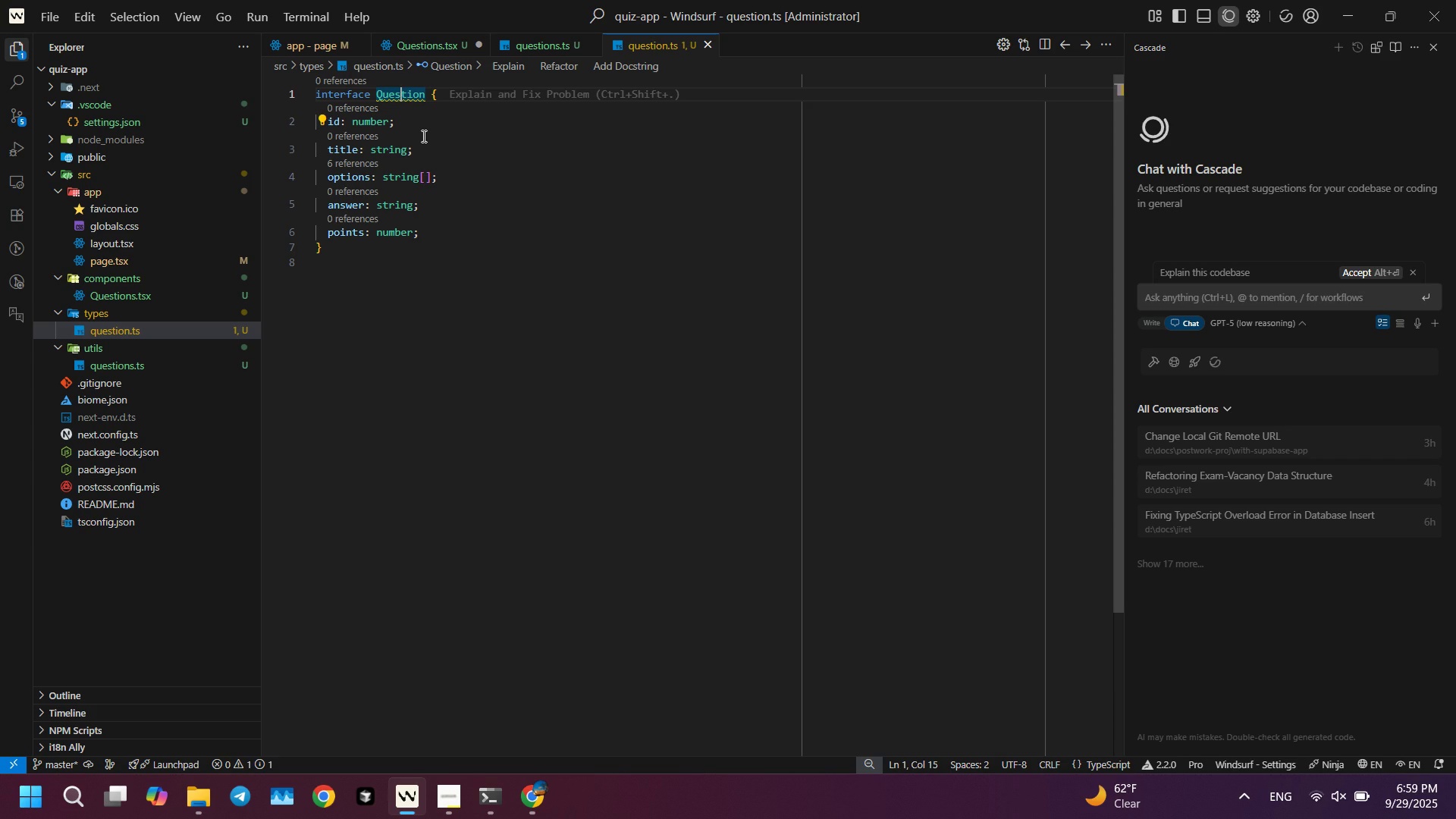 
key(ArrowRight)
 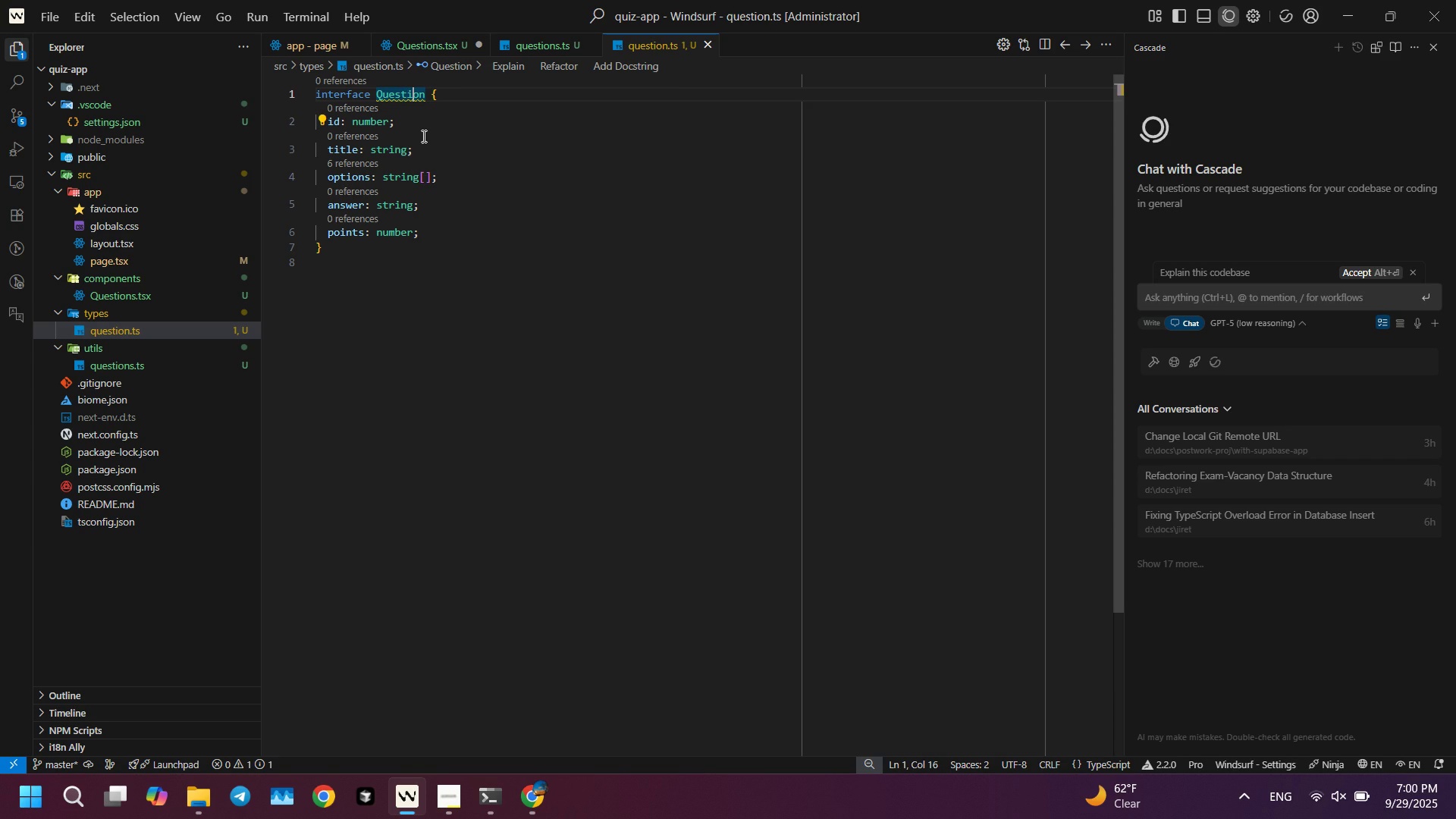 
key(ArrowRight)
 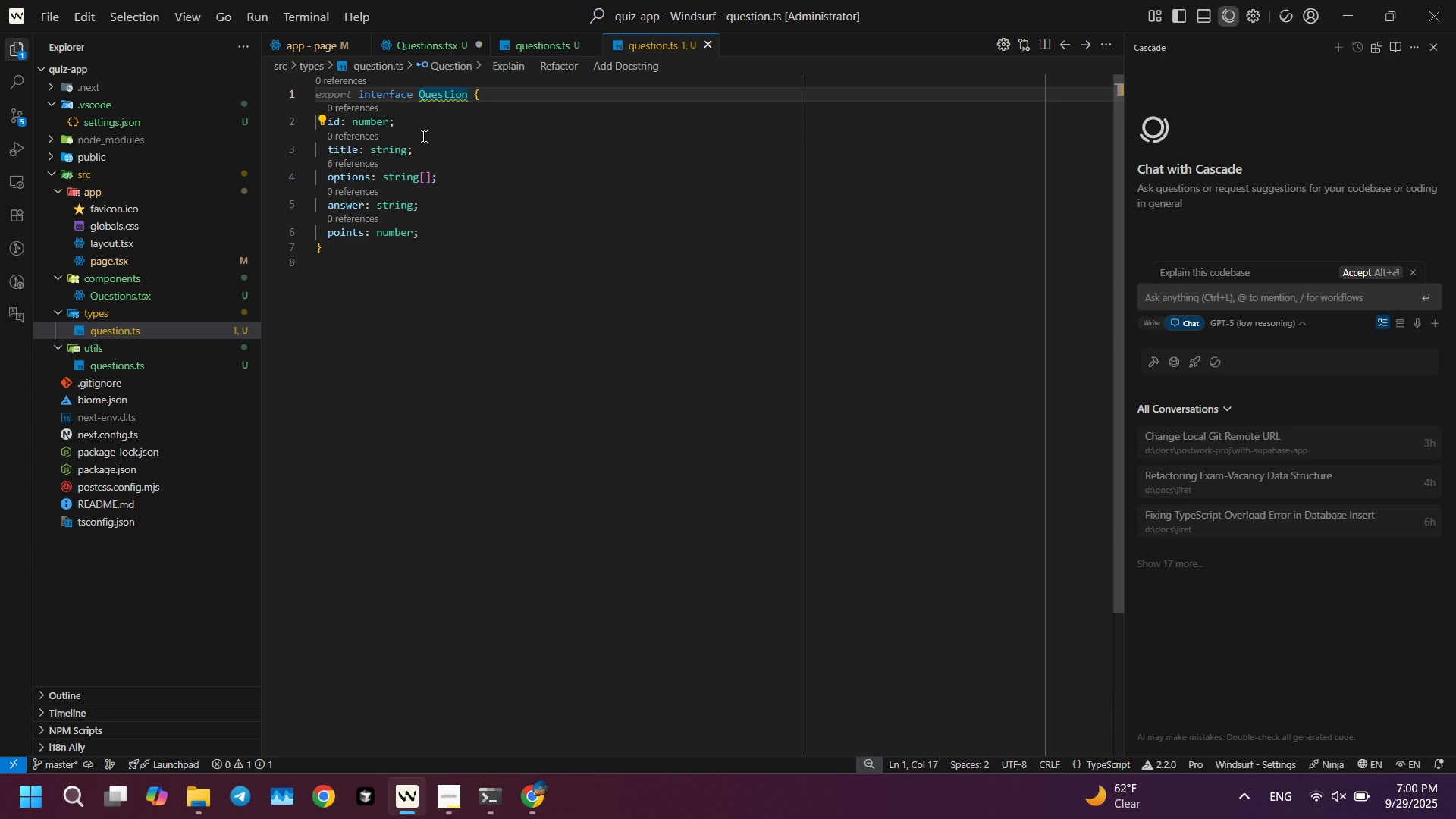 
key(Tab)
 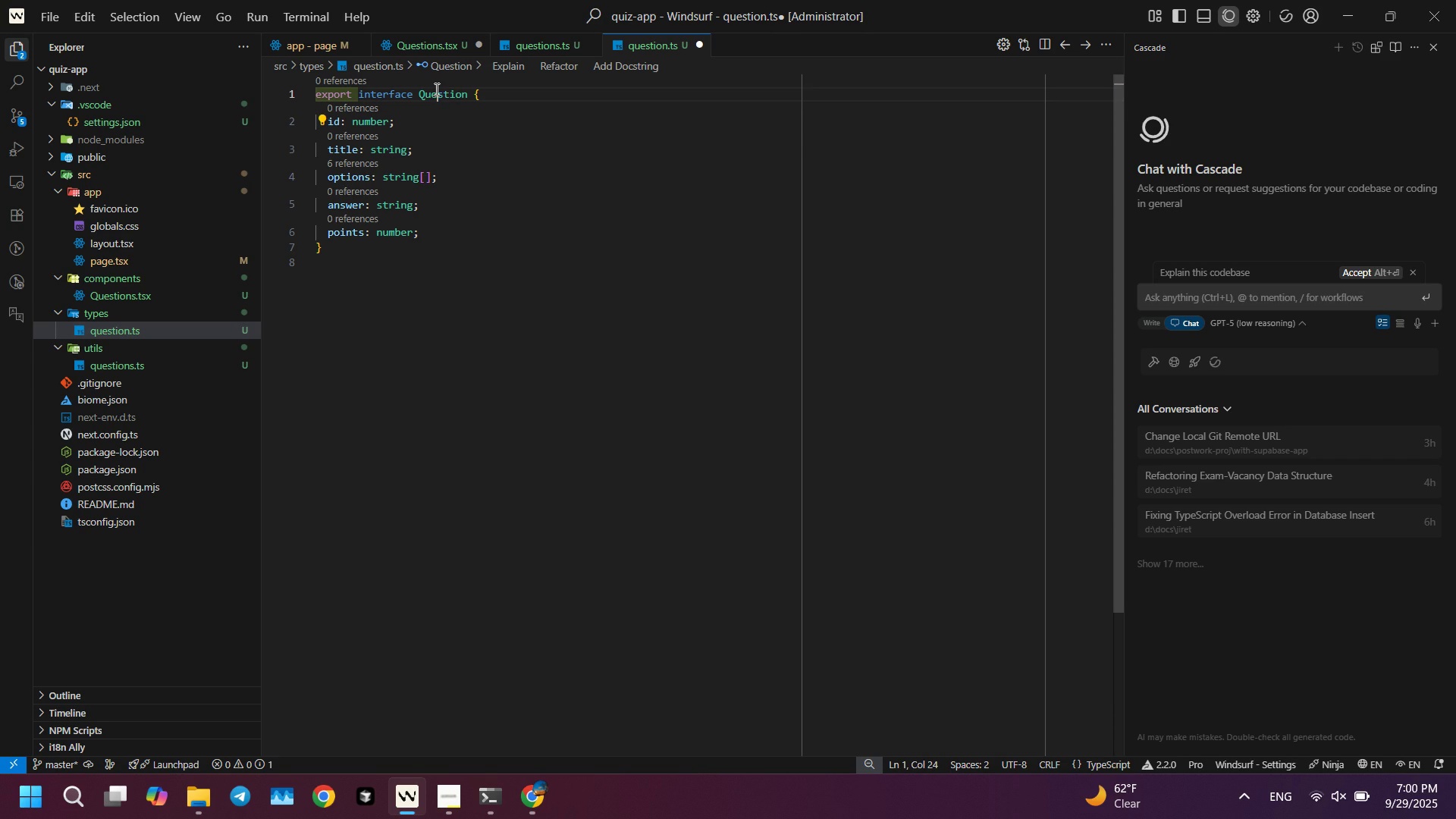 
left_click([435, 89])
 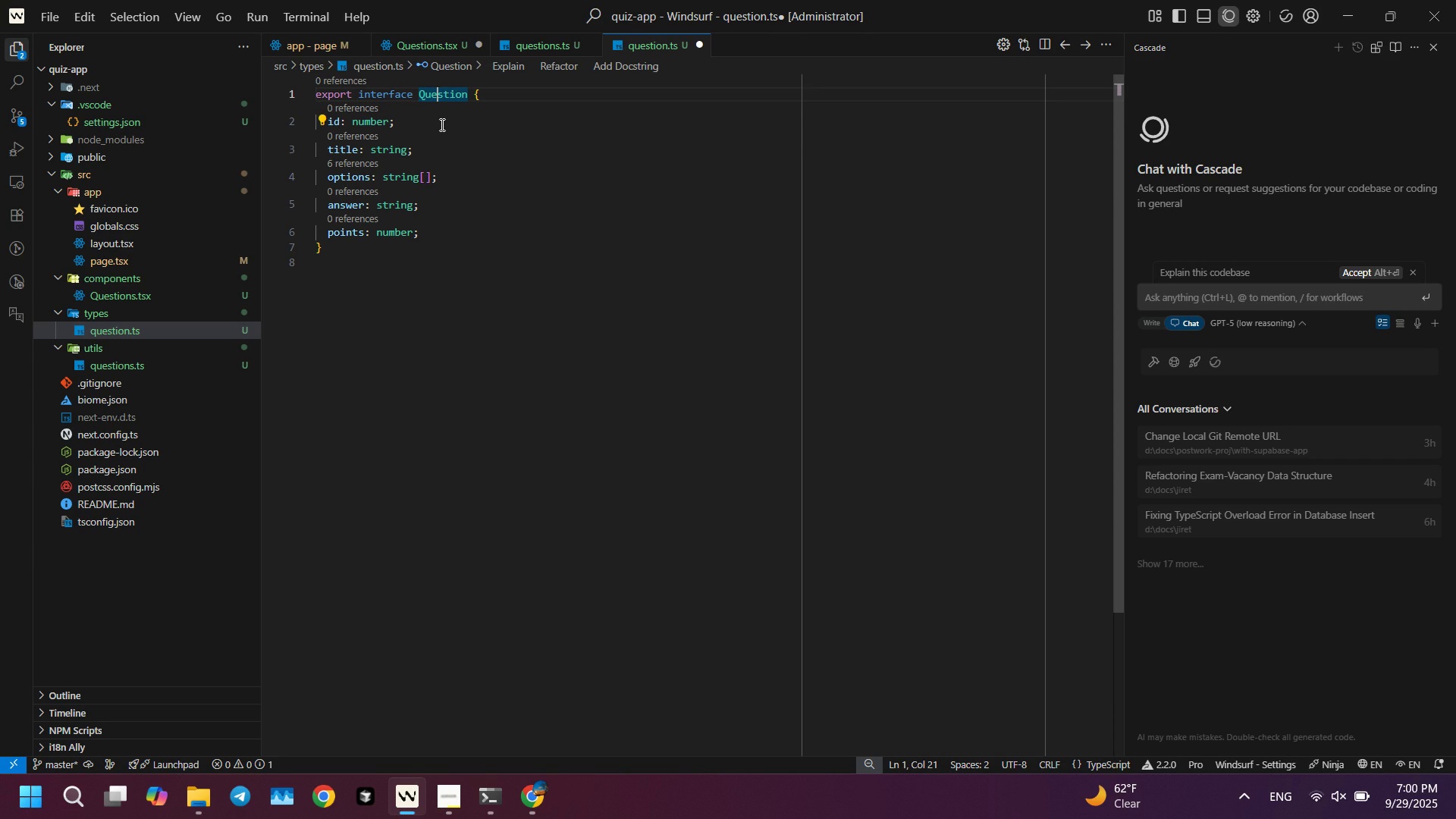 
key(Control+ControlLeft)
 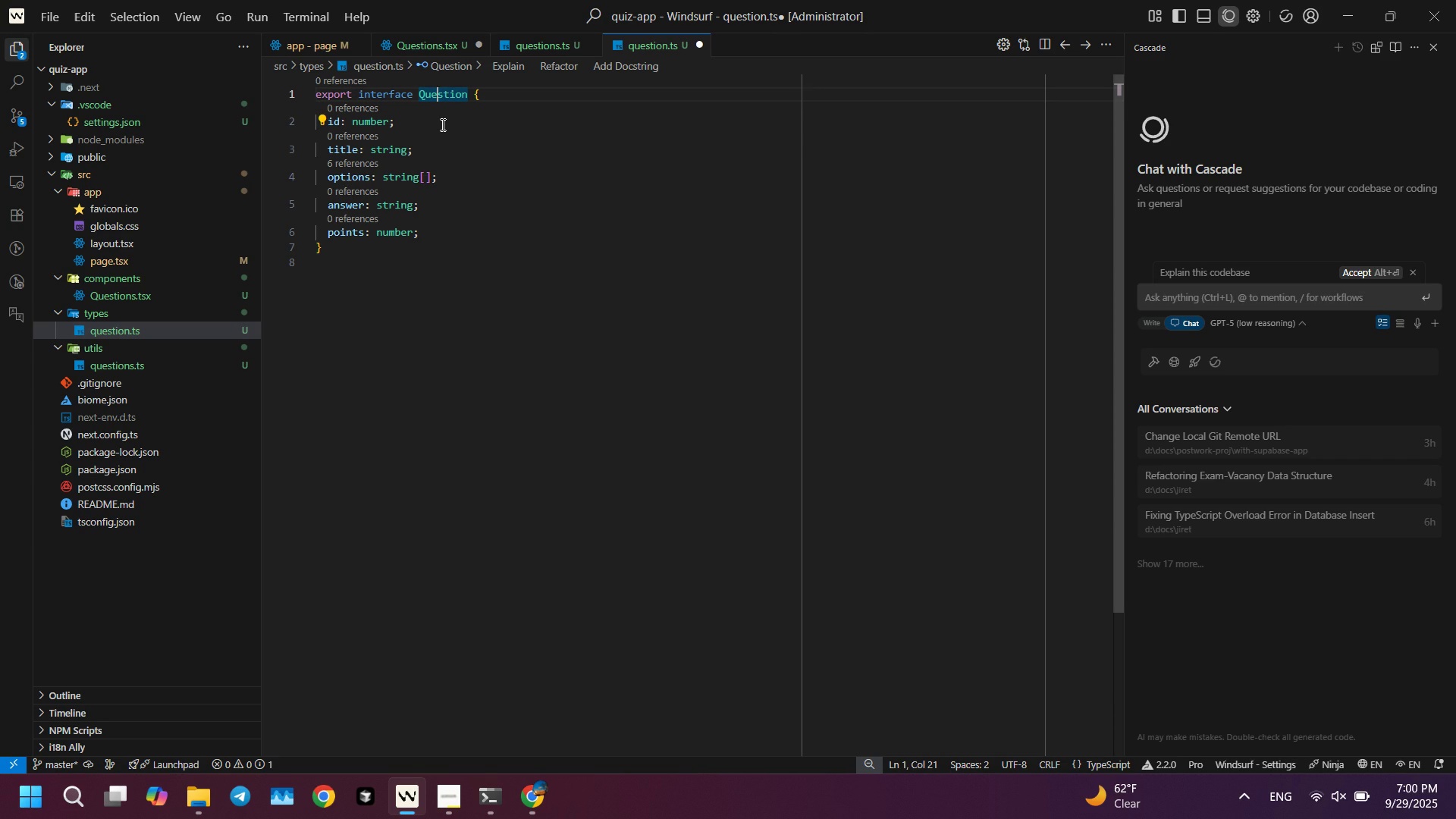 
key(Control+S)
 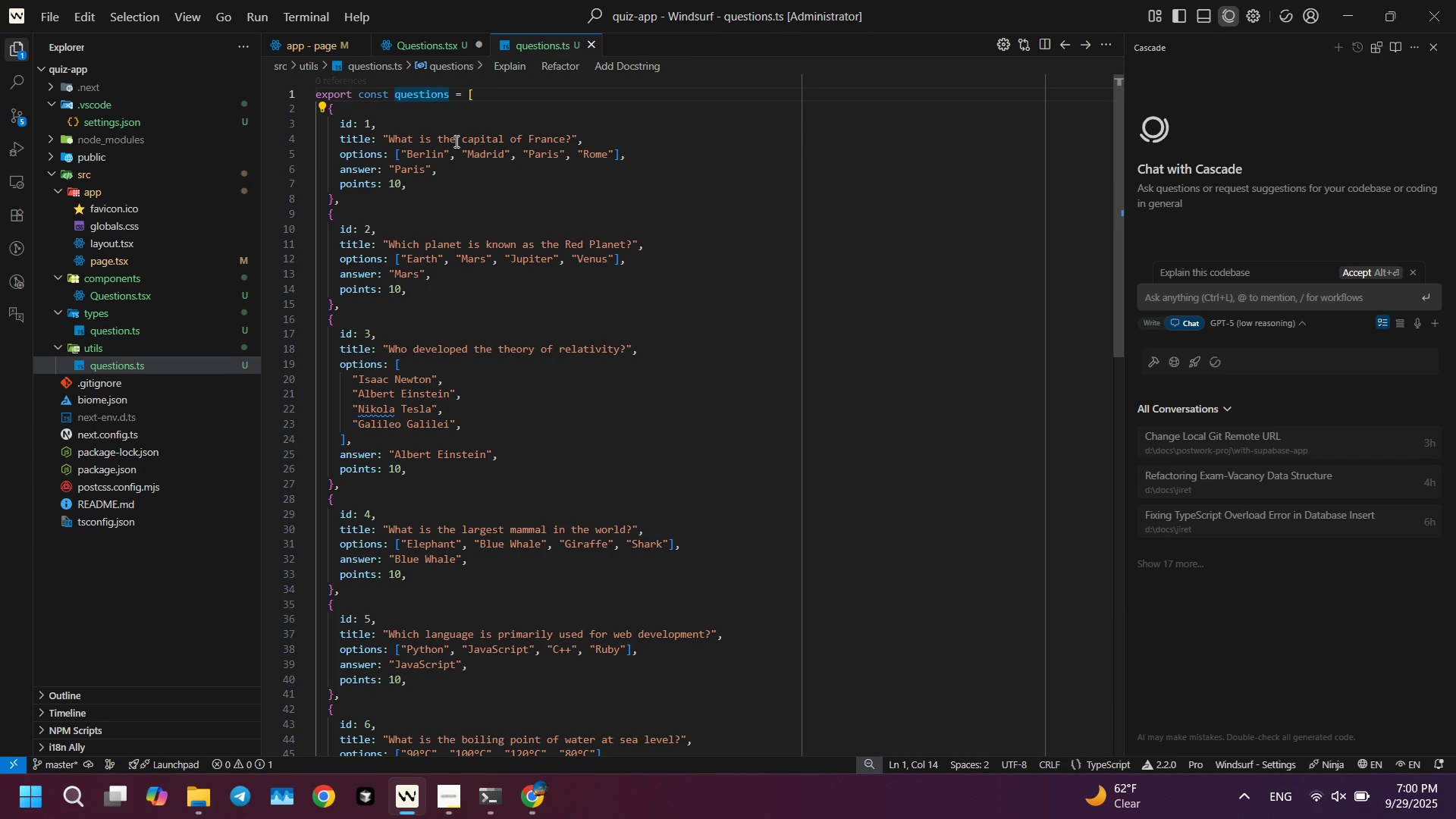 
left_click([424, 40])
 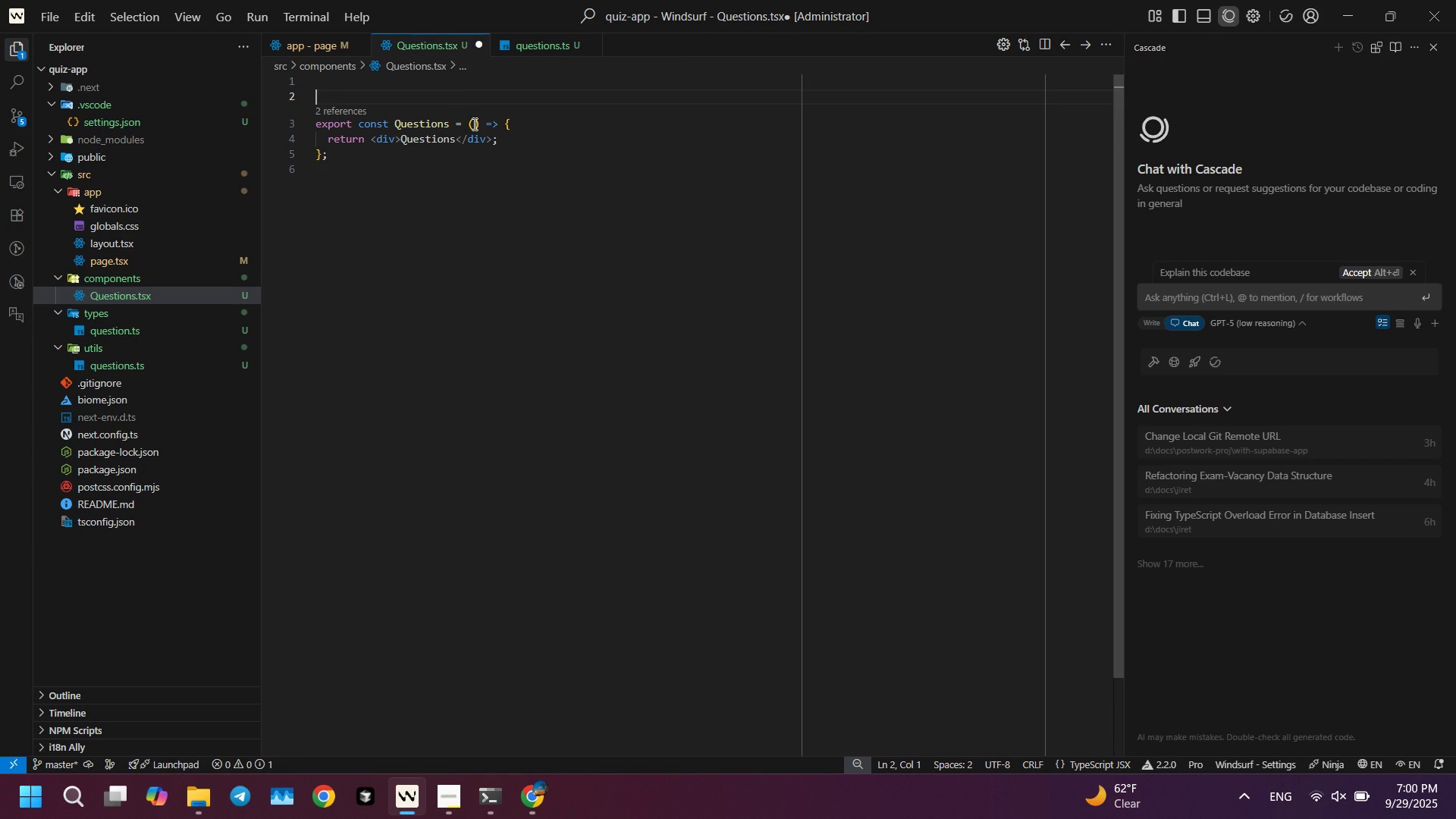 
left_click([473, 124])
 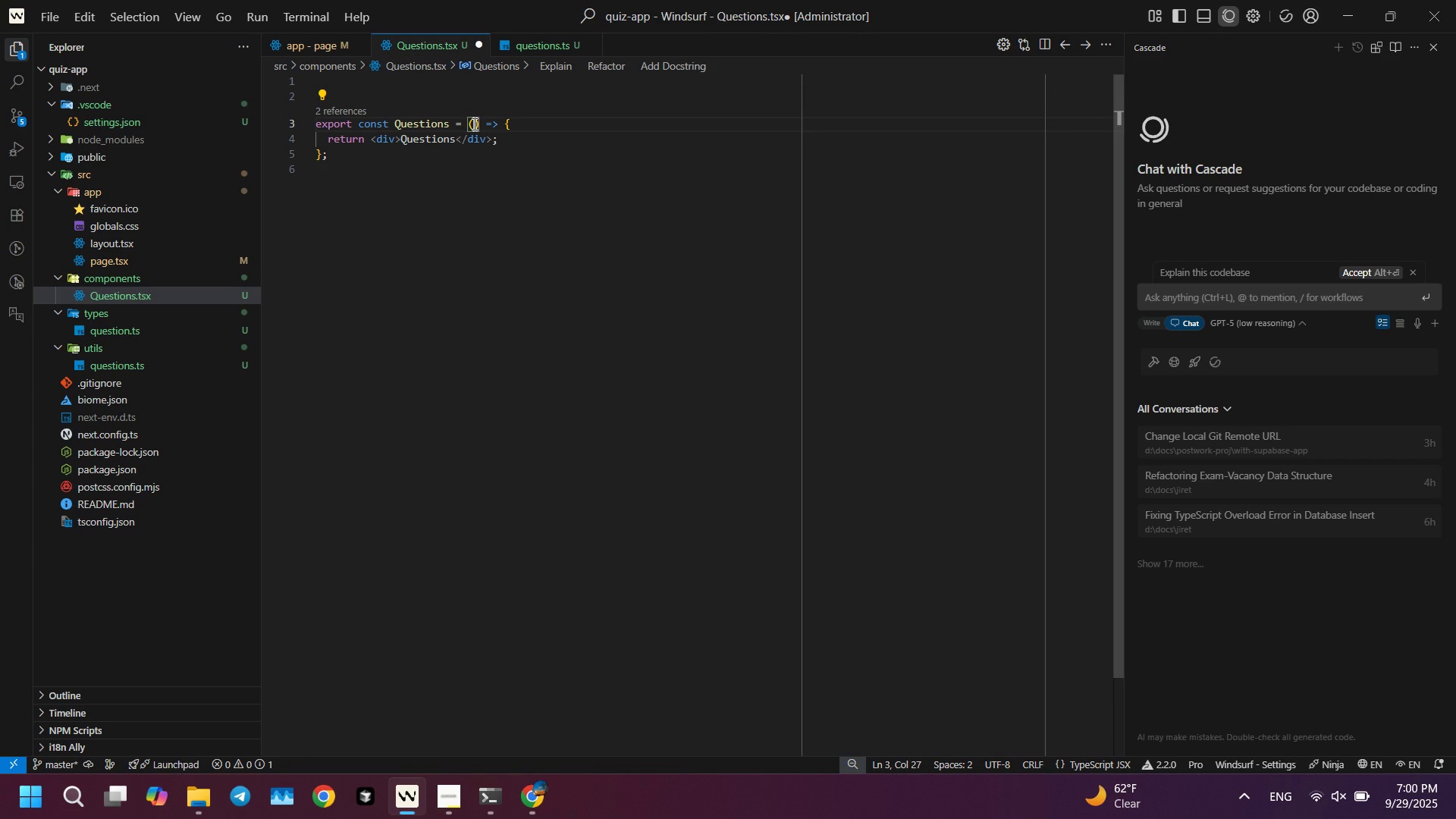 
type({questions: q)
key(Backspace)
type(Qu)
key(Tab)
 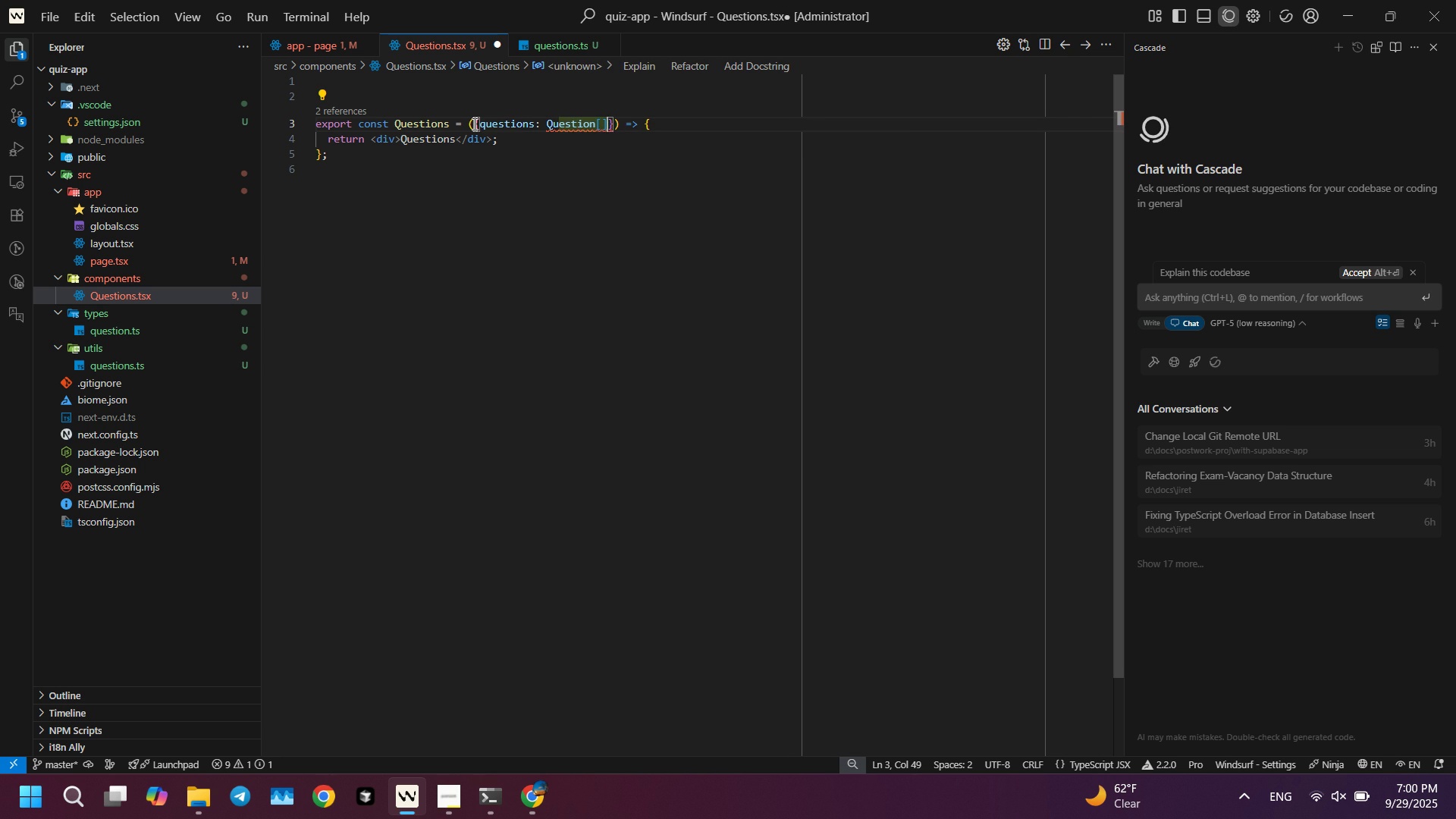 
key(ArrowLeft)
 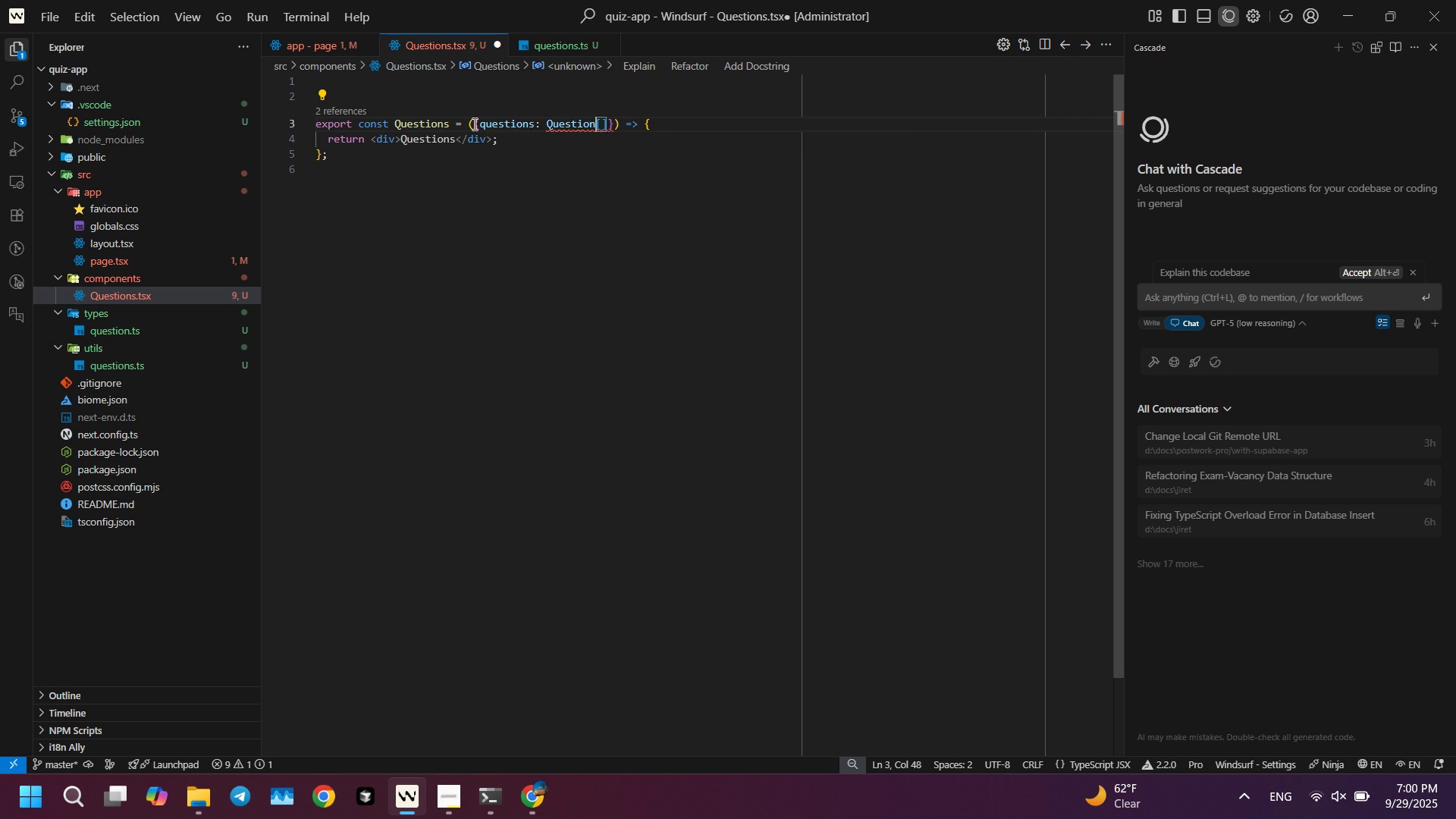 
key(ArrowLeft)
 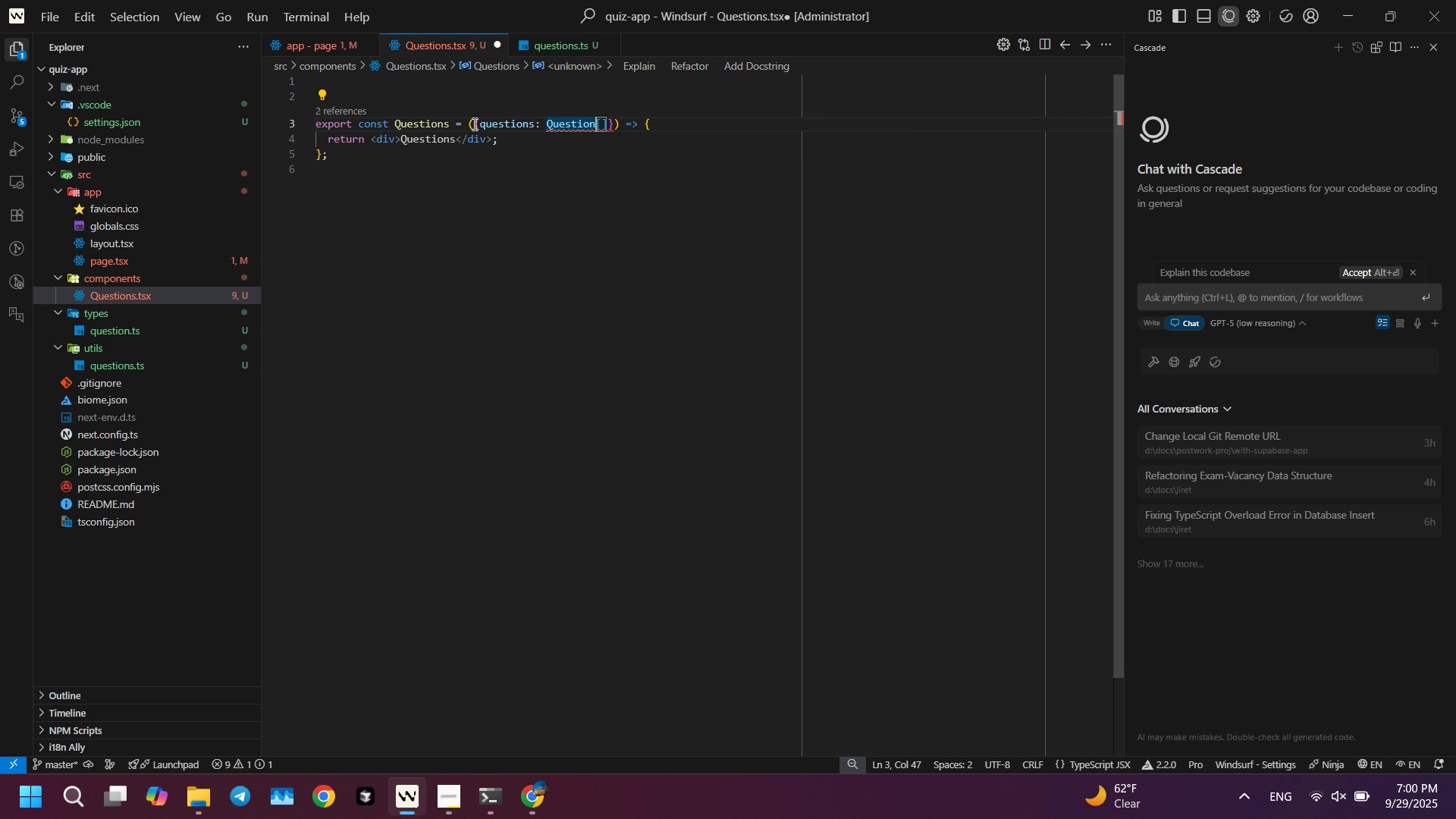 
key(Control+ControlLeft)
 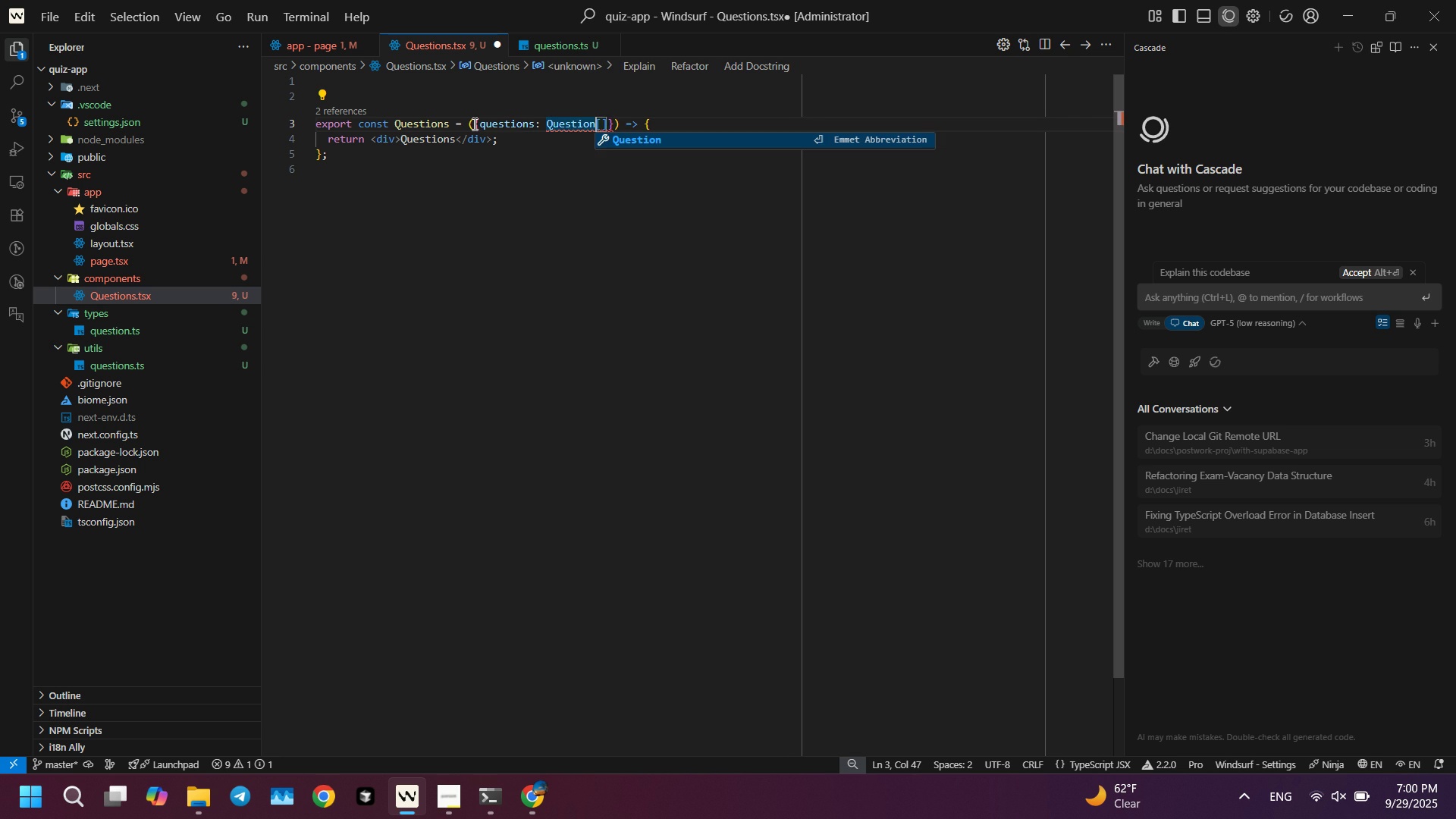 
key(Control+Space)
 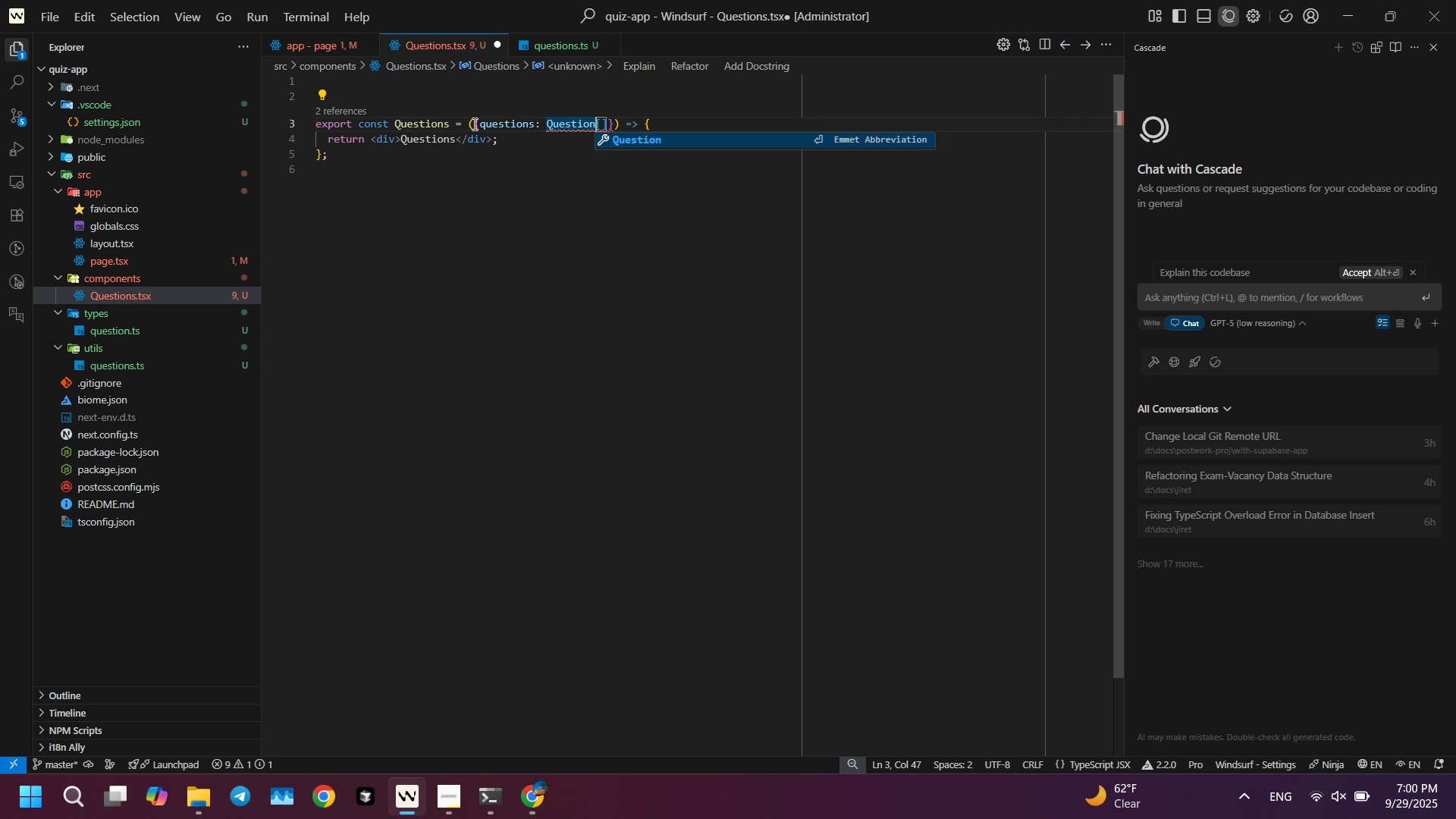 
key(ArrowLeft)
 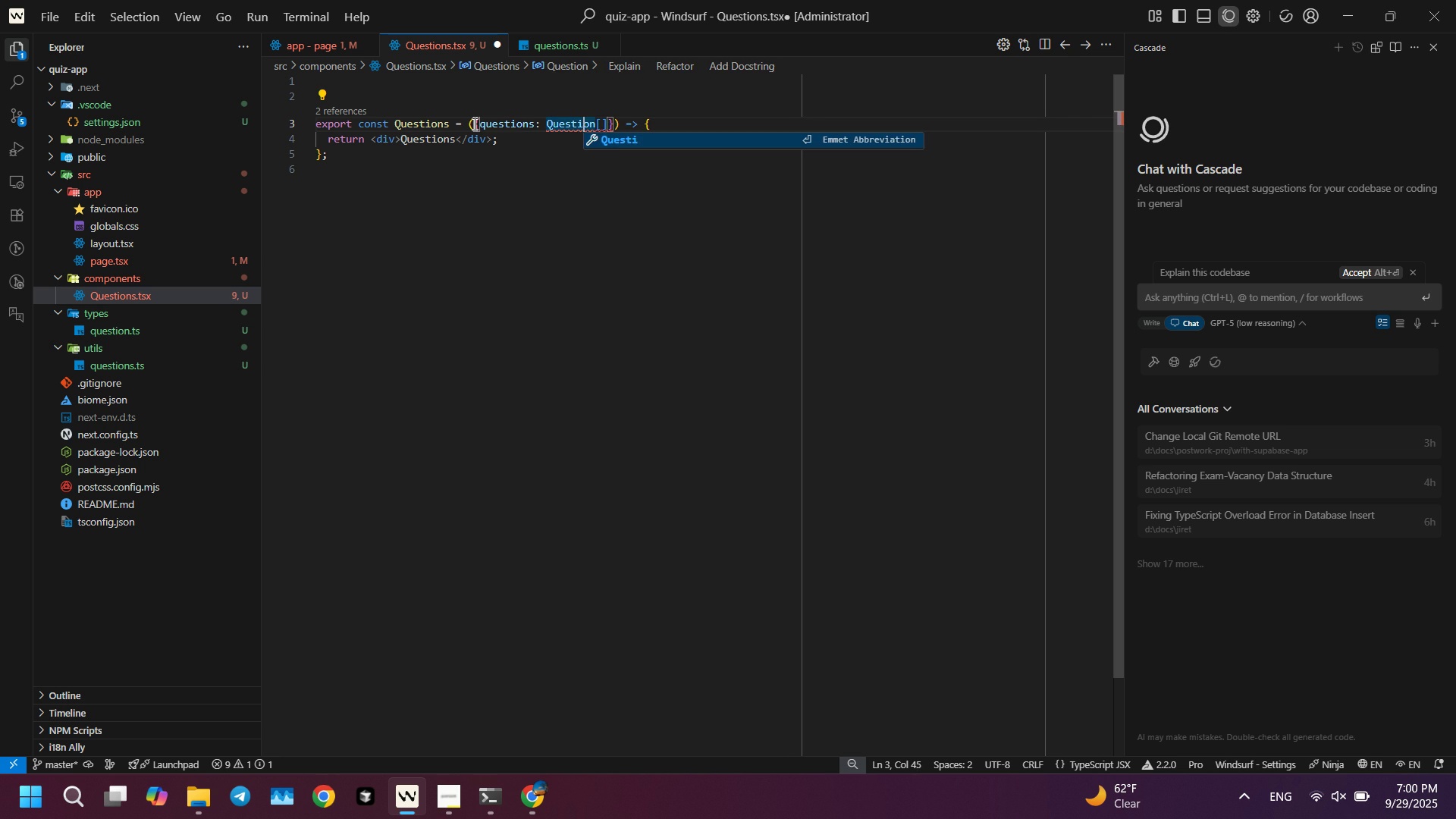 
key(ArrowLeft)